 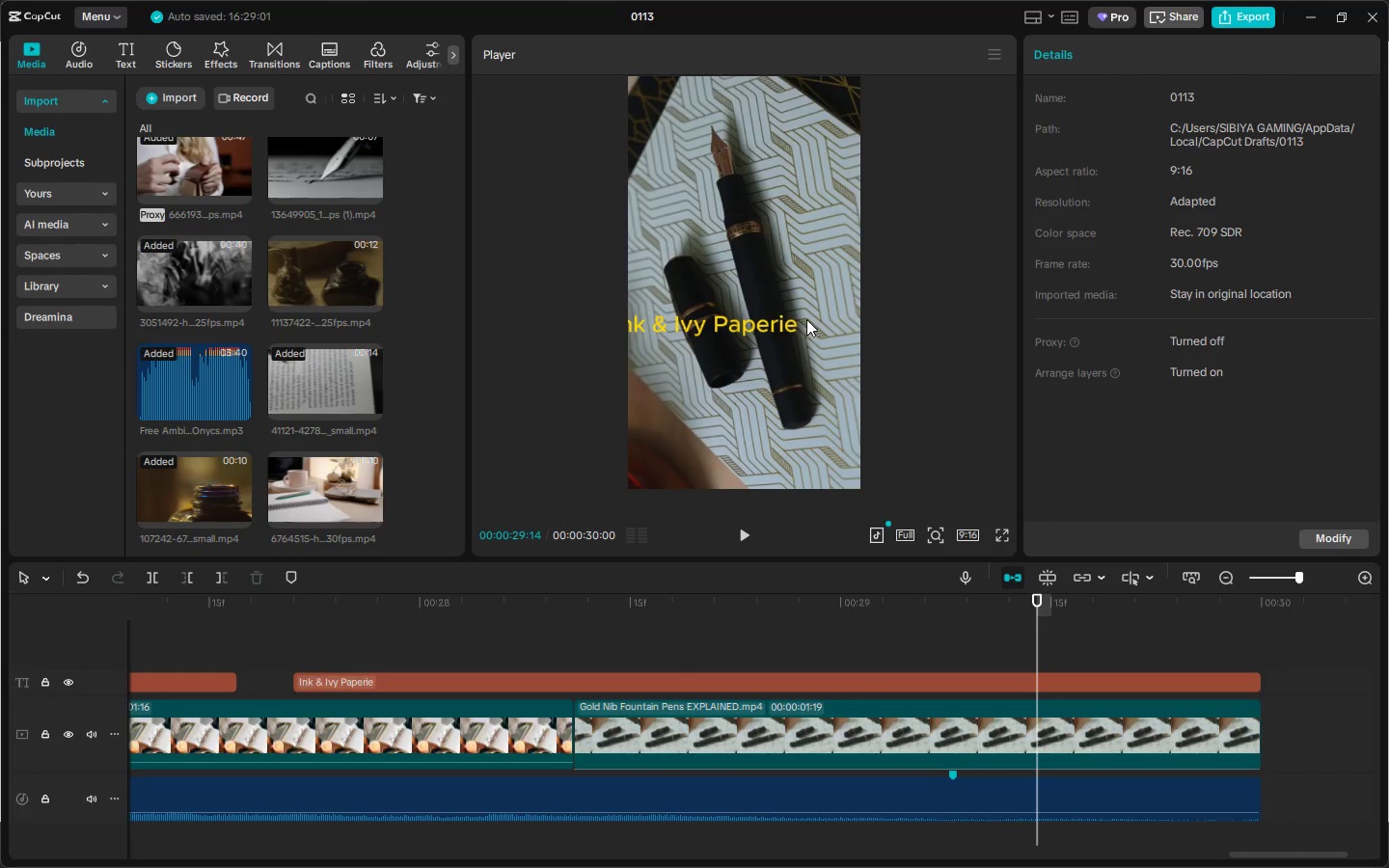 
left_click([729, 322])
 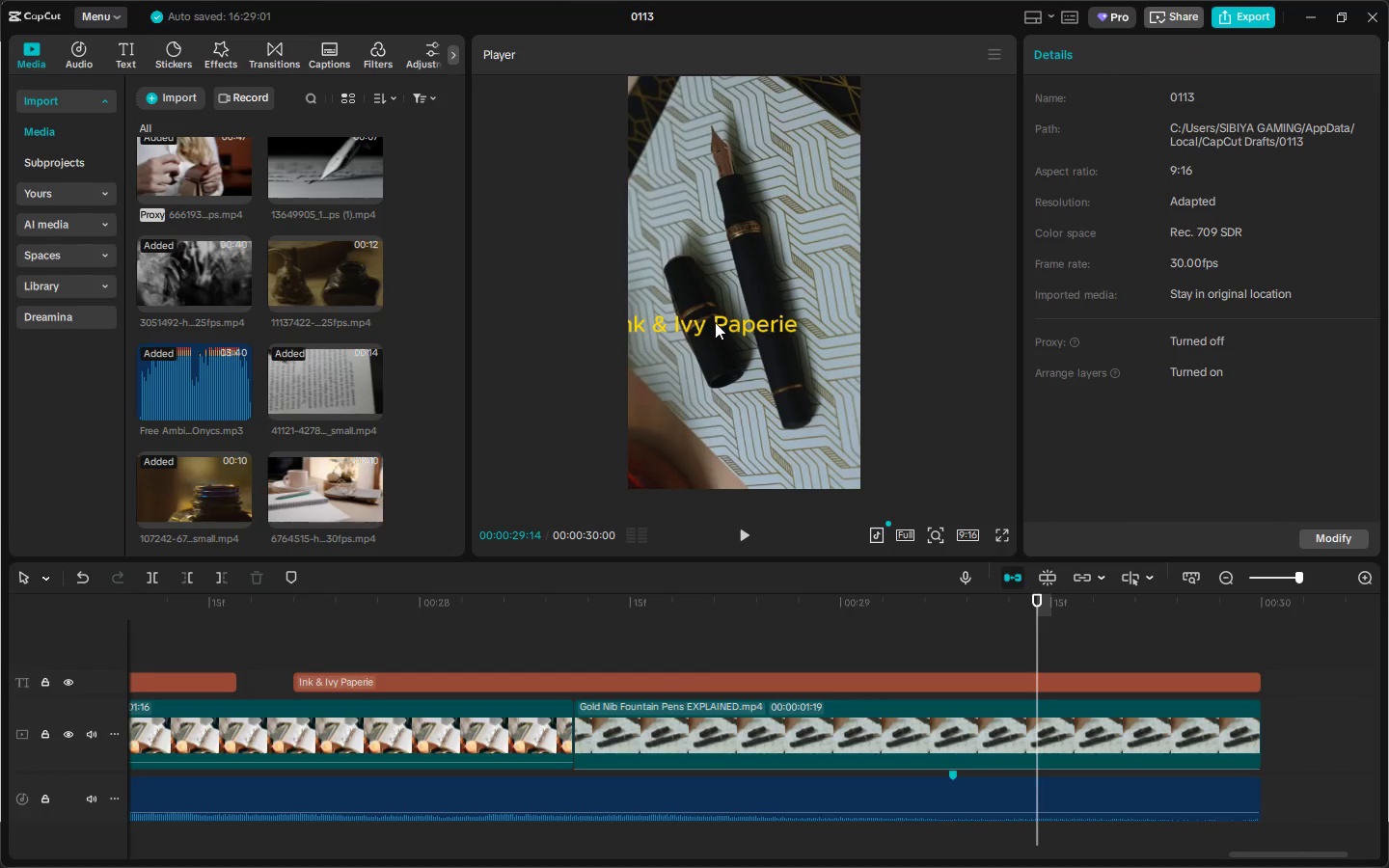 
left_click_drag(start_coordinate=[715, 322], to_coordinate=[760, 299])
 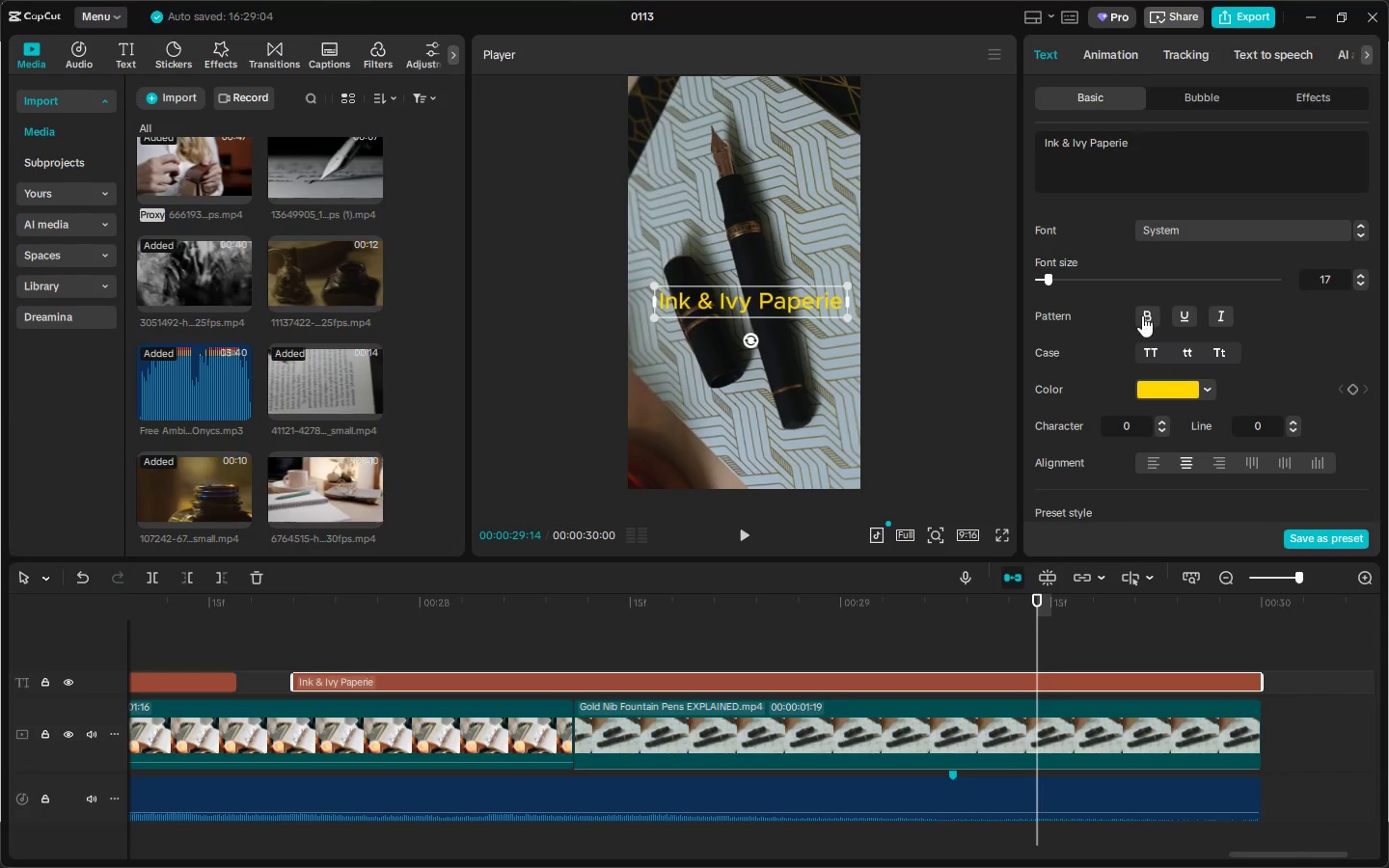 
left_click([1143, 314])
 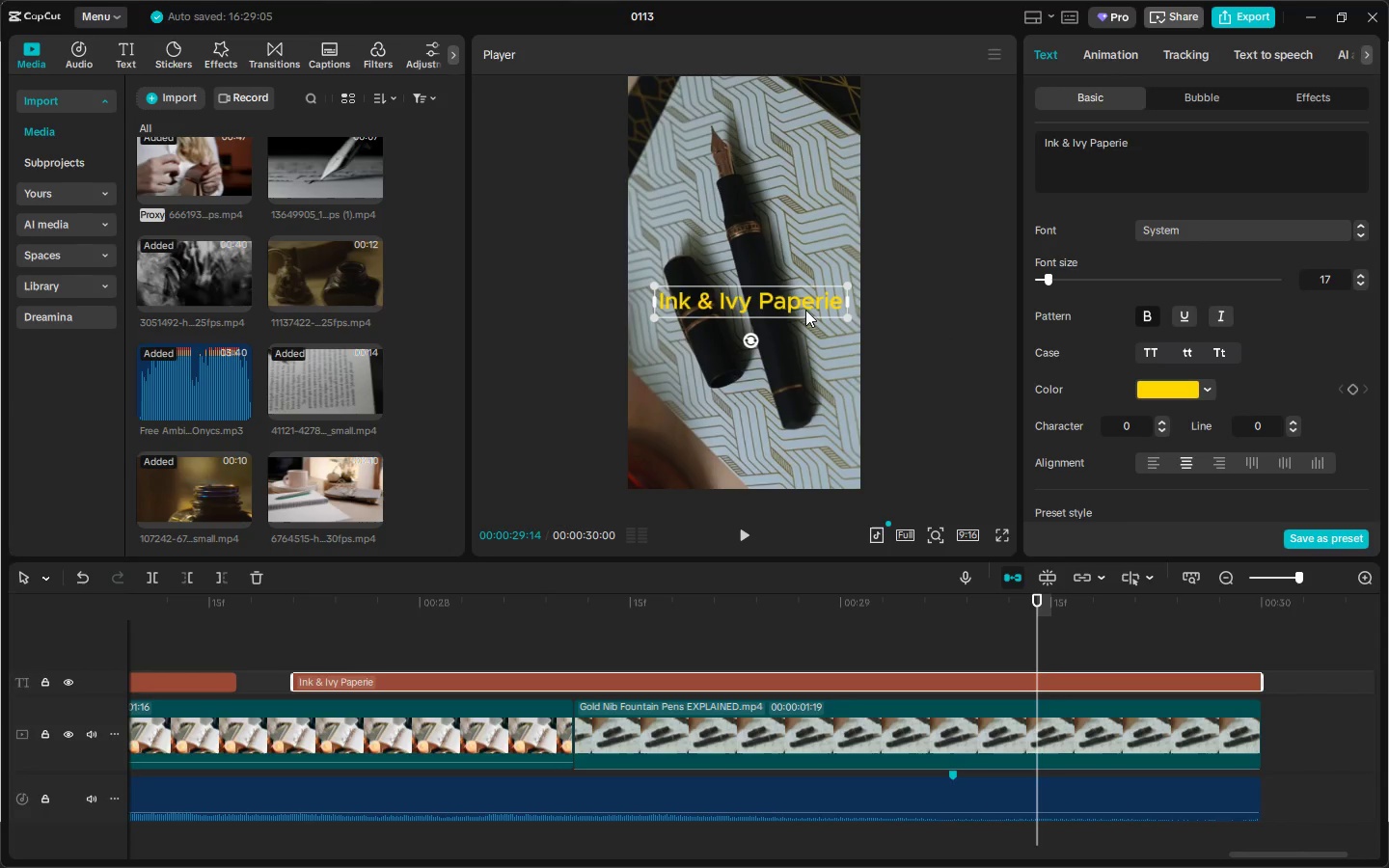 
left_click_drag(start_coordinate=[791, 307], to_coordinate=[759, 307])
 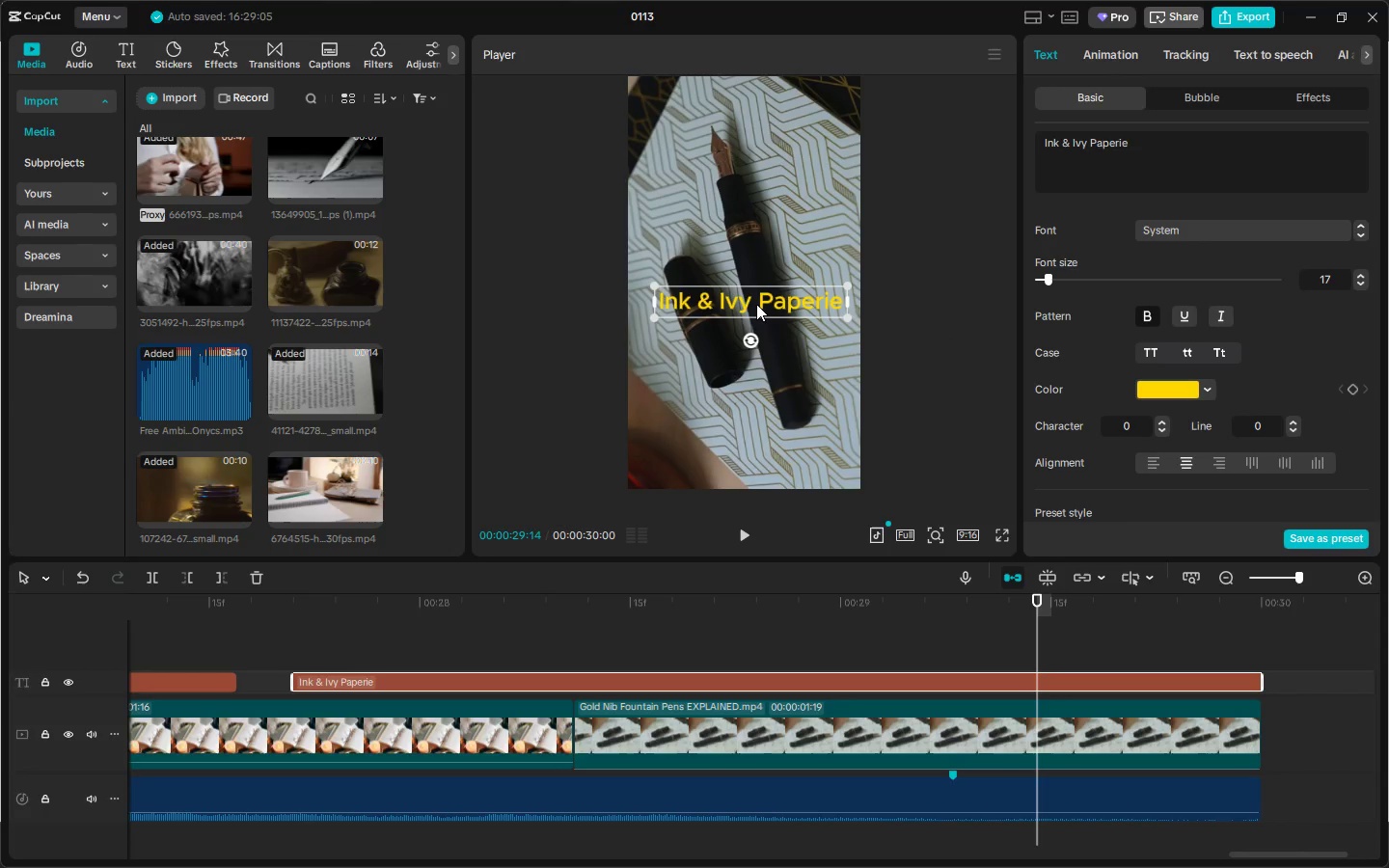 
left_click_drag(start_coordinate=[756, 303], to_coordinate=[751, 301])
 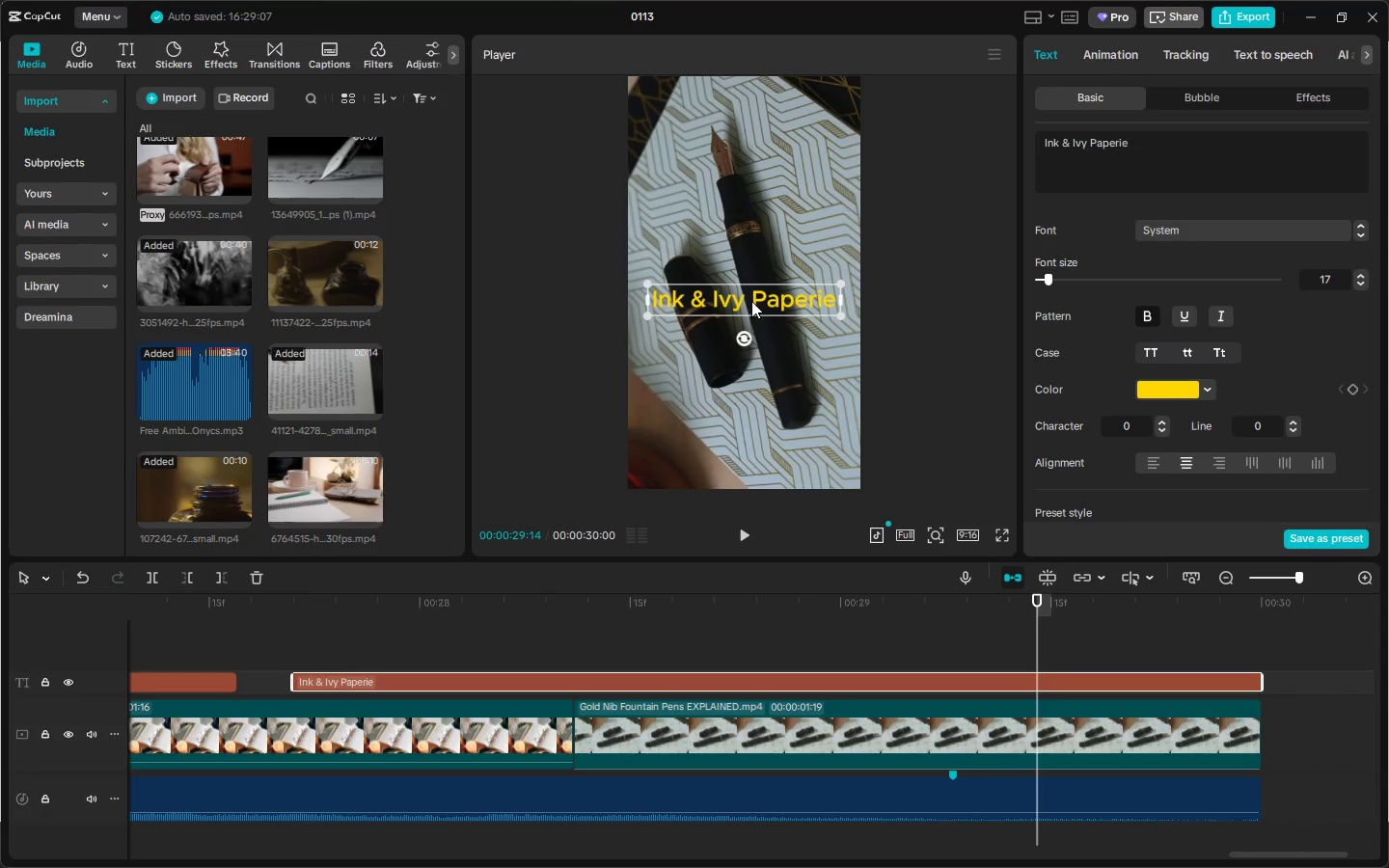 
key(Alt+AltLeft)
 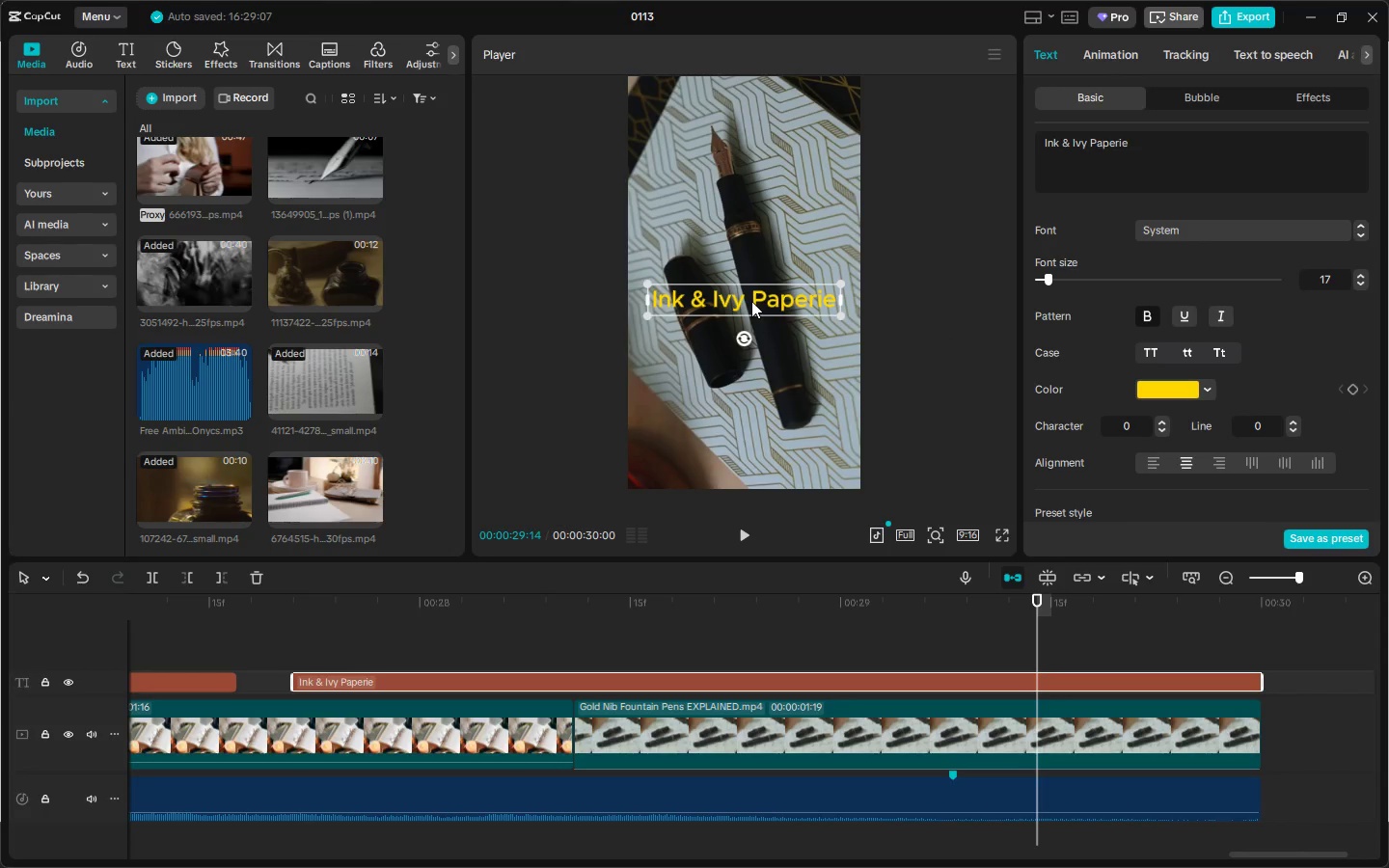 
key(Alt+Tab)